 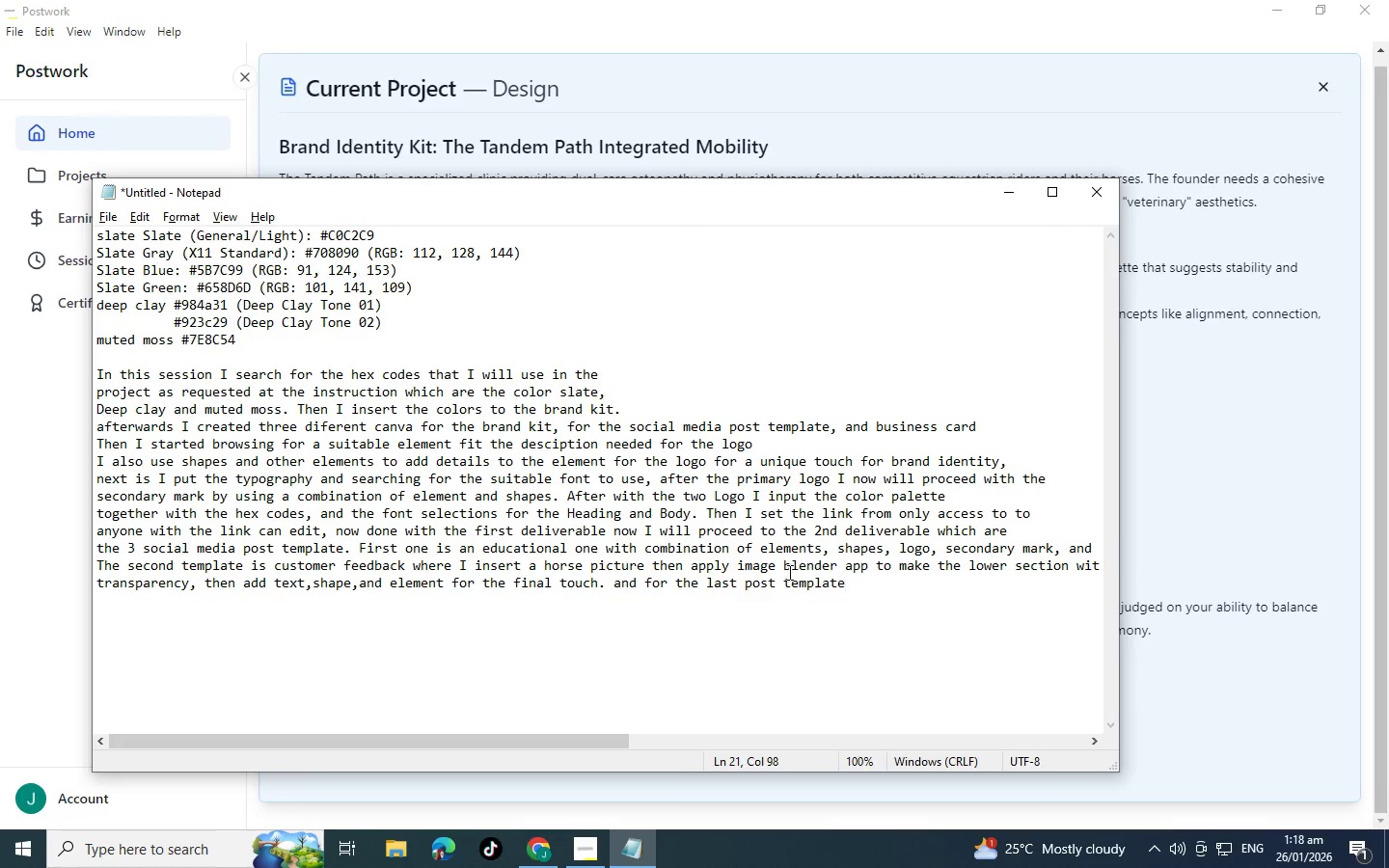 
left_click([304, 583])
 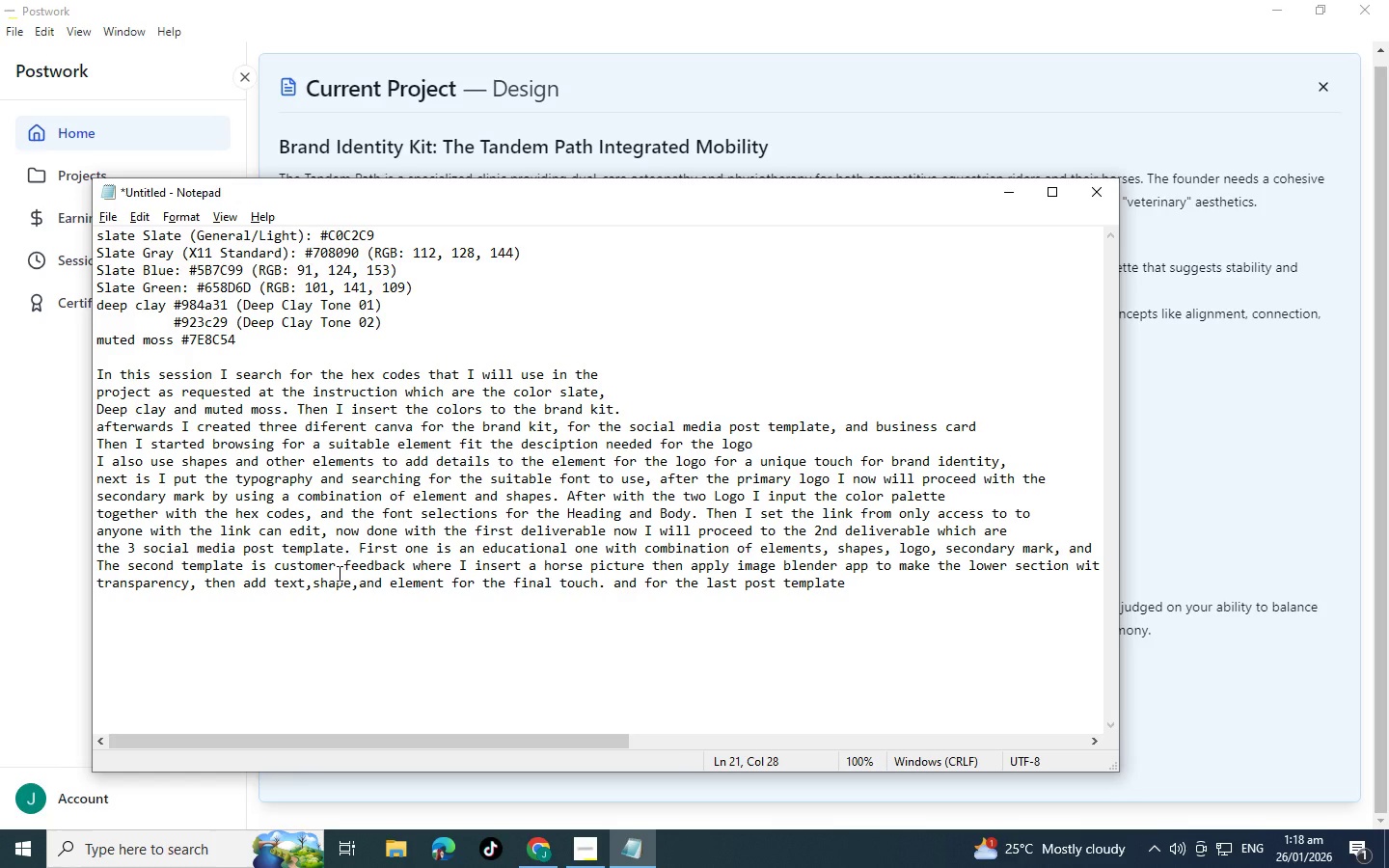 
type( witgh)
key(Backspace)
type( )
 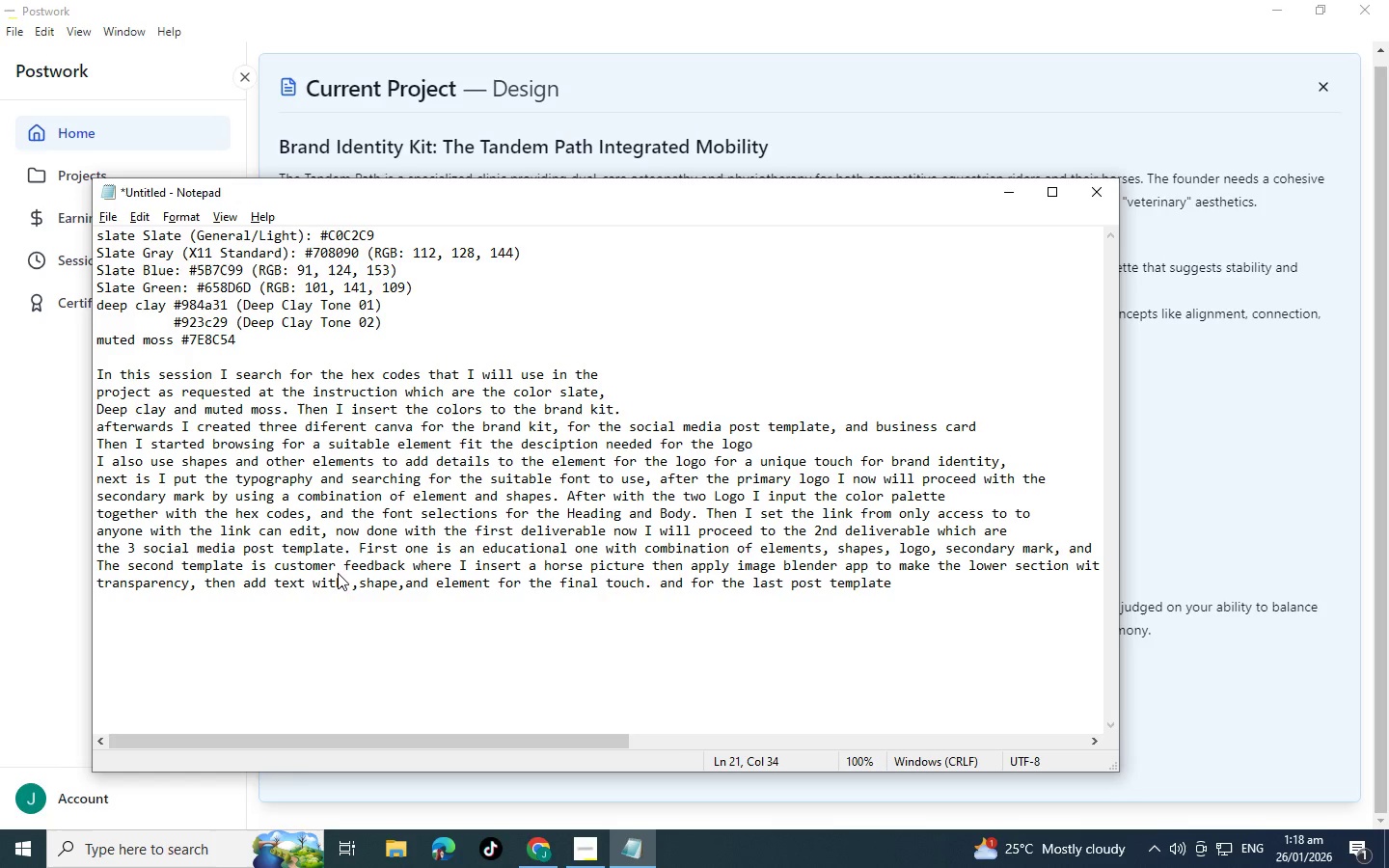 
key(Alt+AltLeft)
 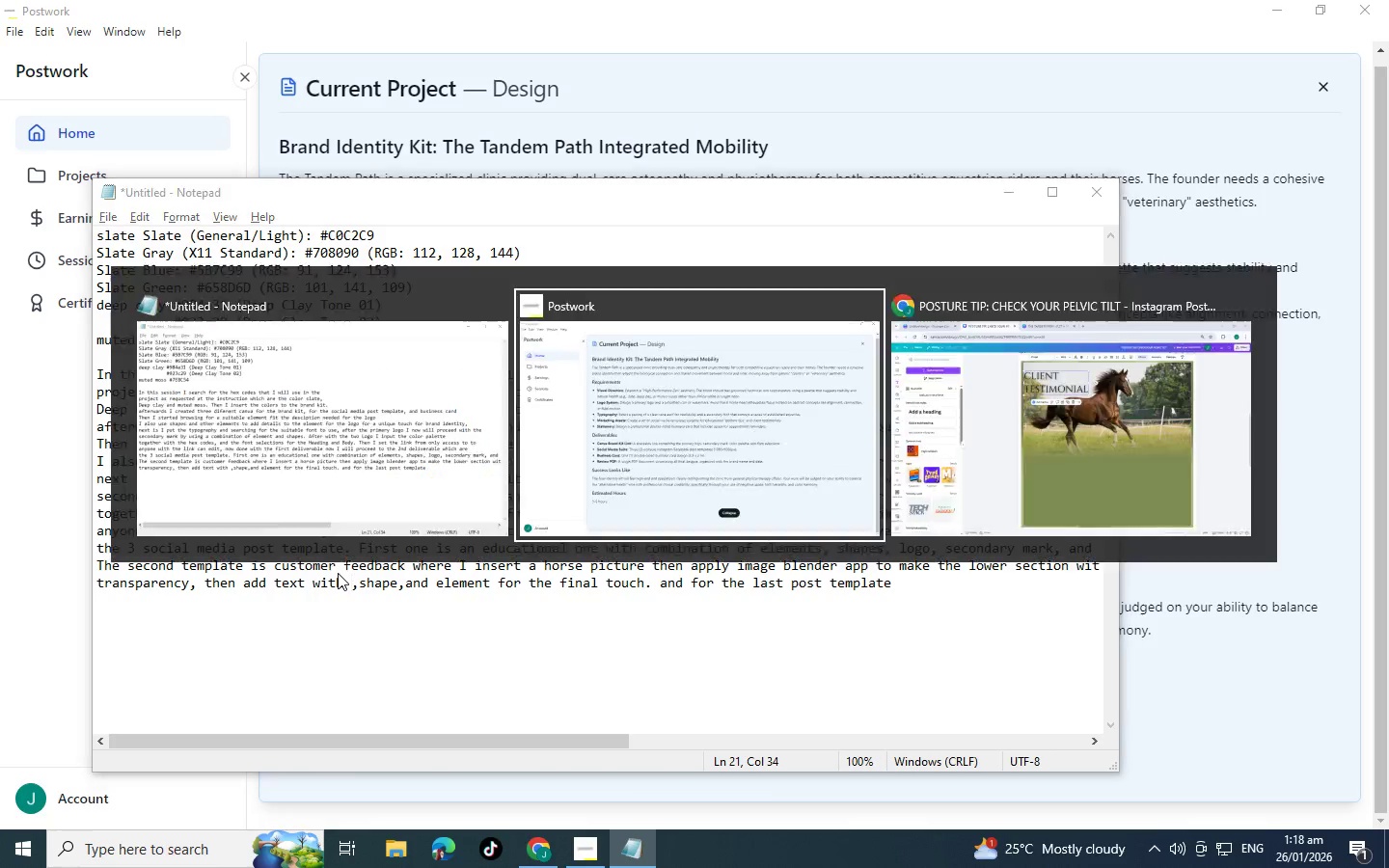 
key(Alt+Tab)